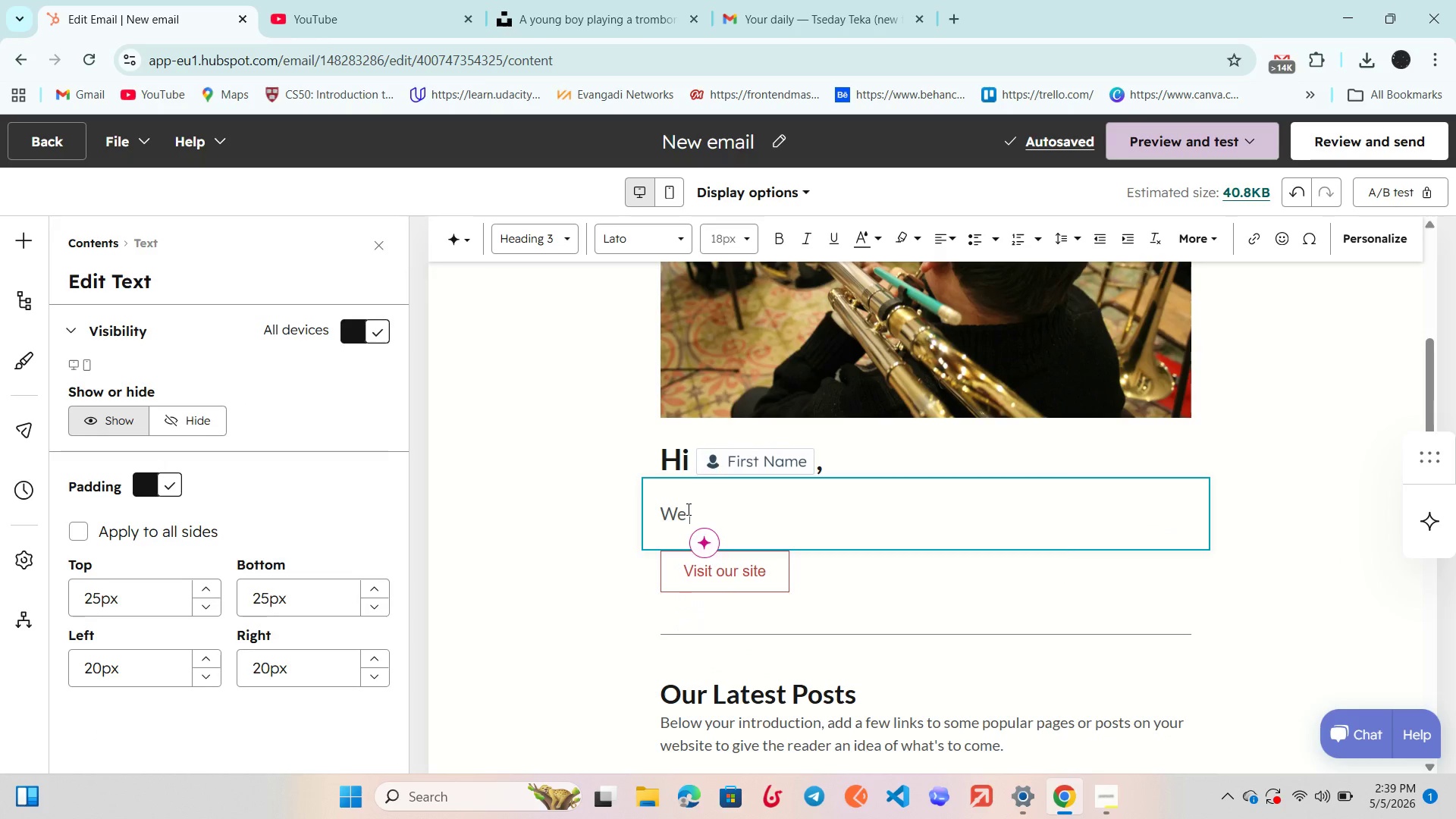 
key(Backspace)
type(noticed you recently explored renting a co)
 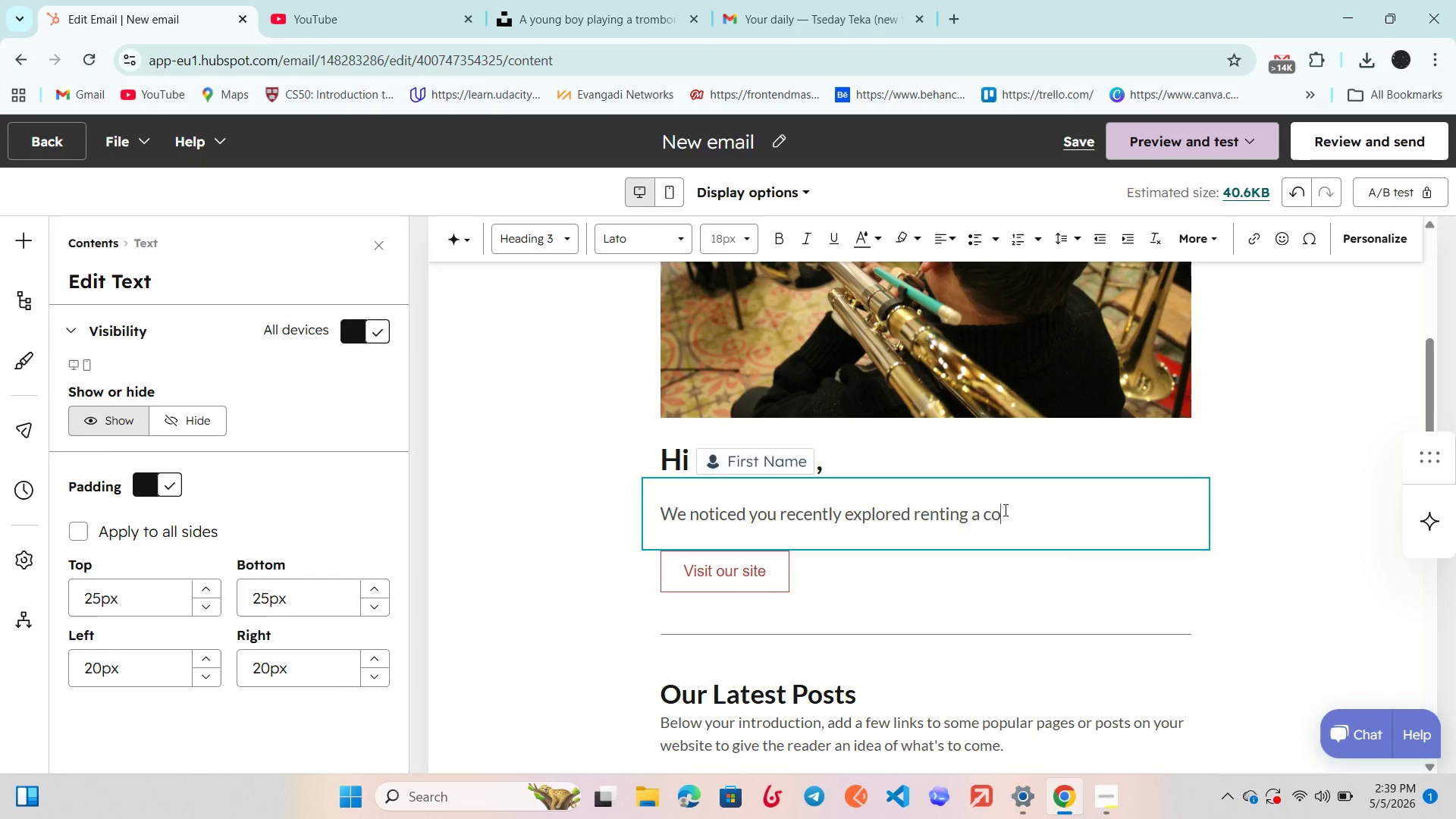 
left_click_drag(start_coordinate=[1004, 511], to_coordinate=[986, 504])
 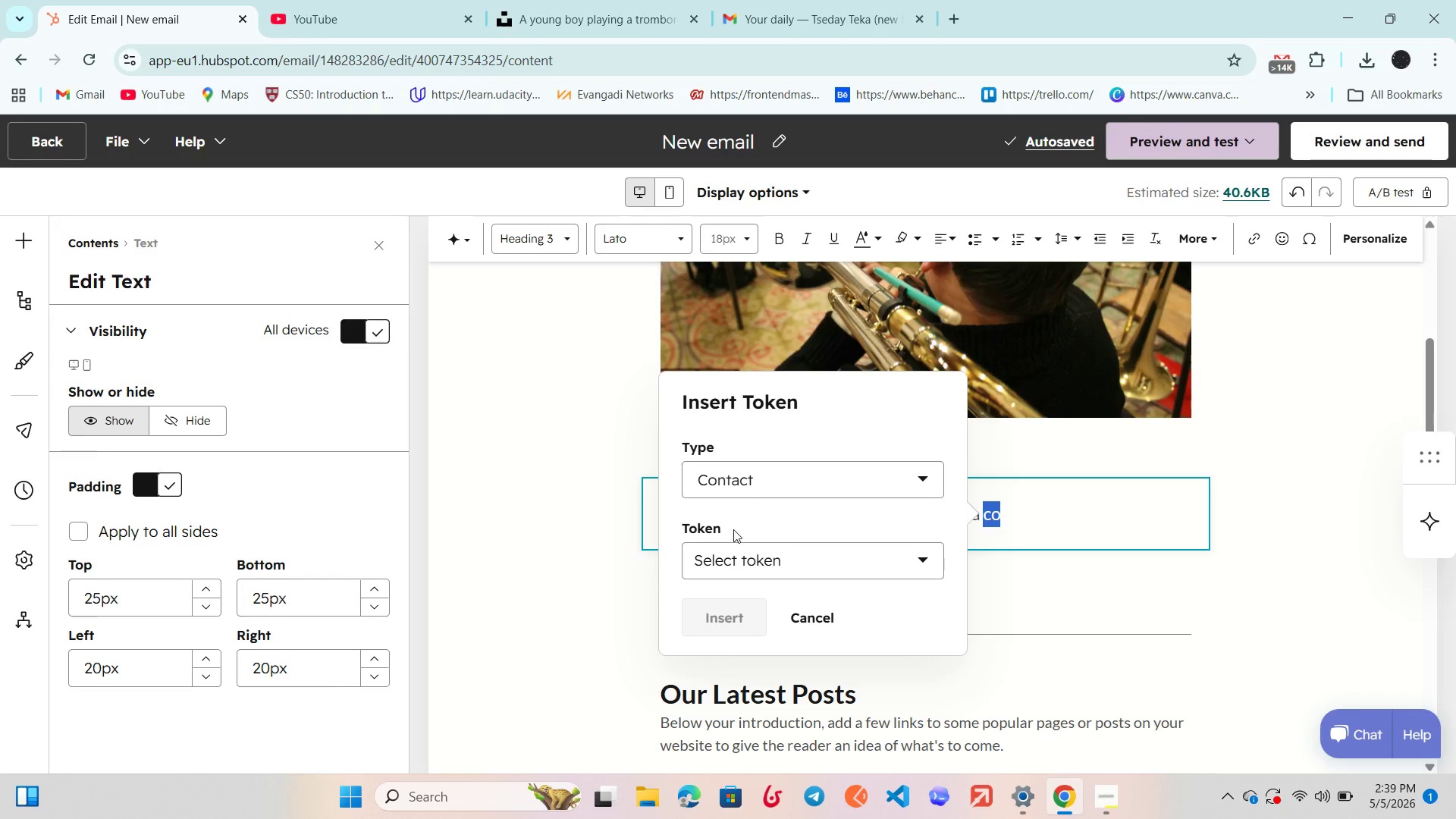 
left_click([739, 562])
 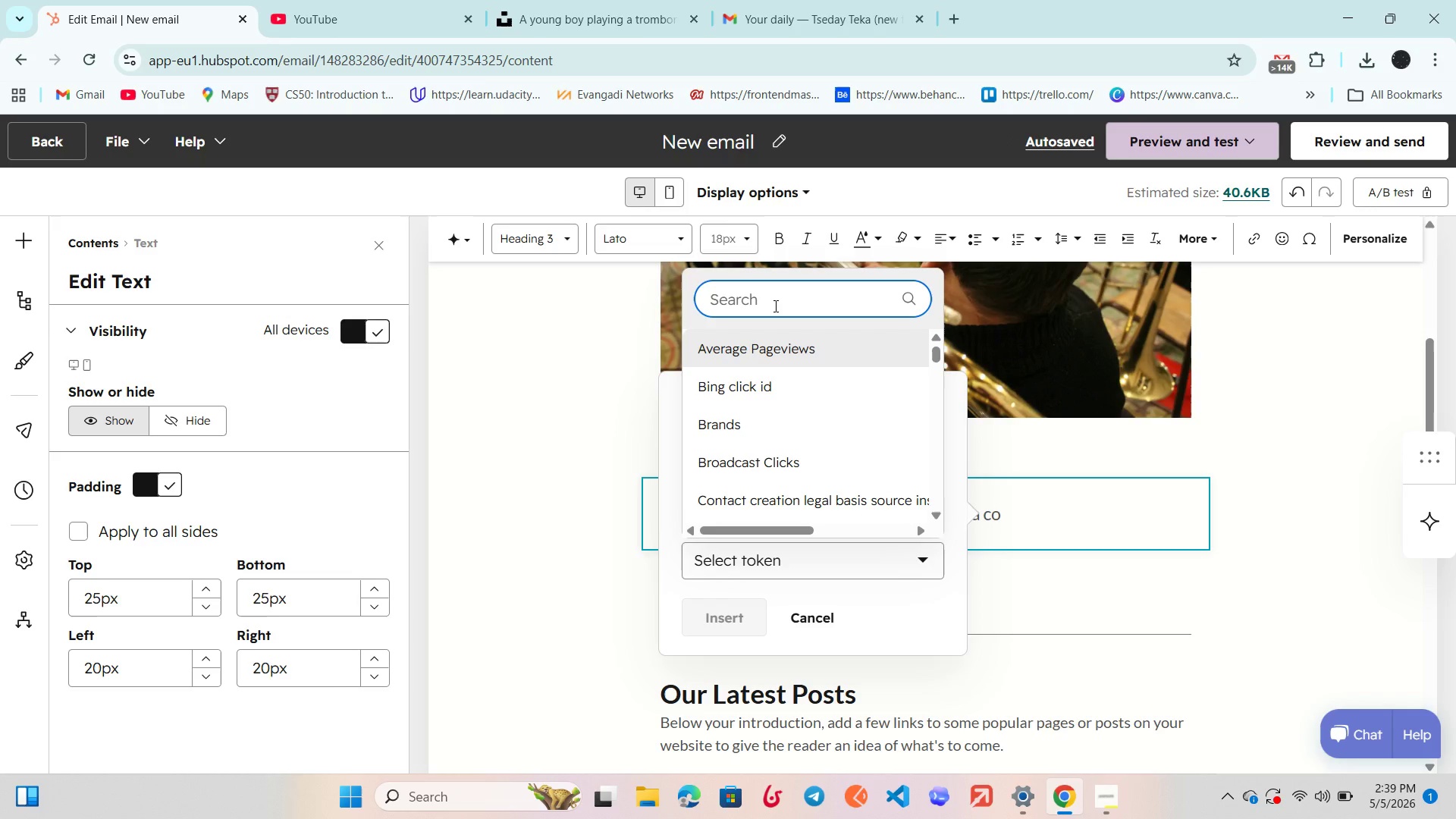 
type(pref)
 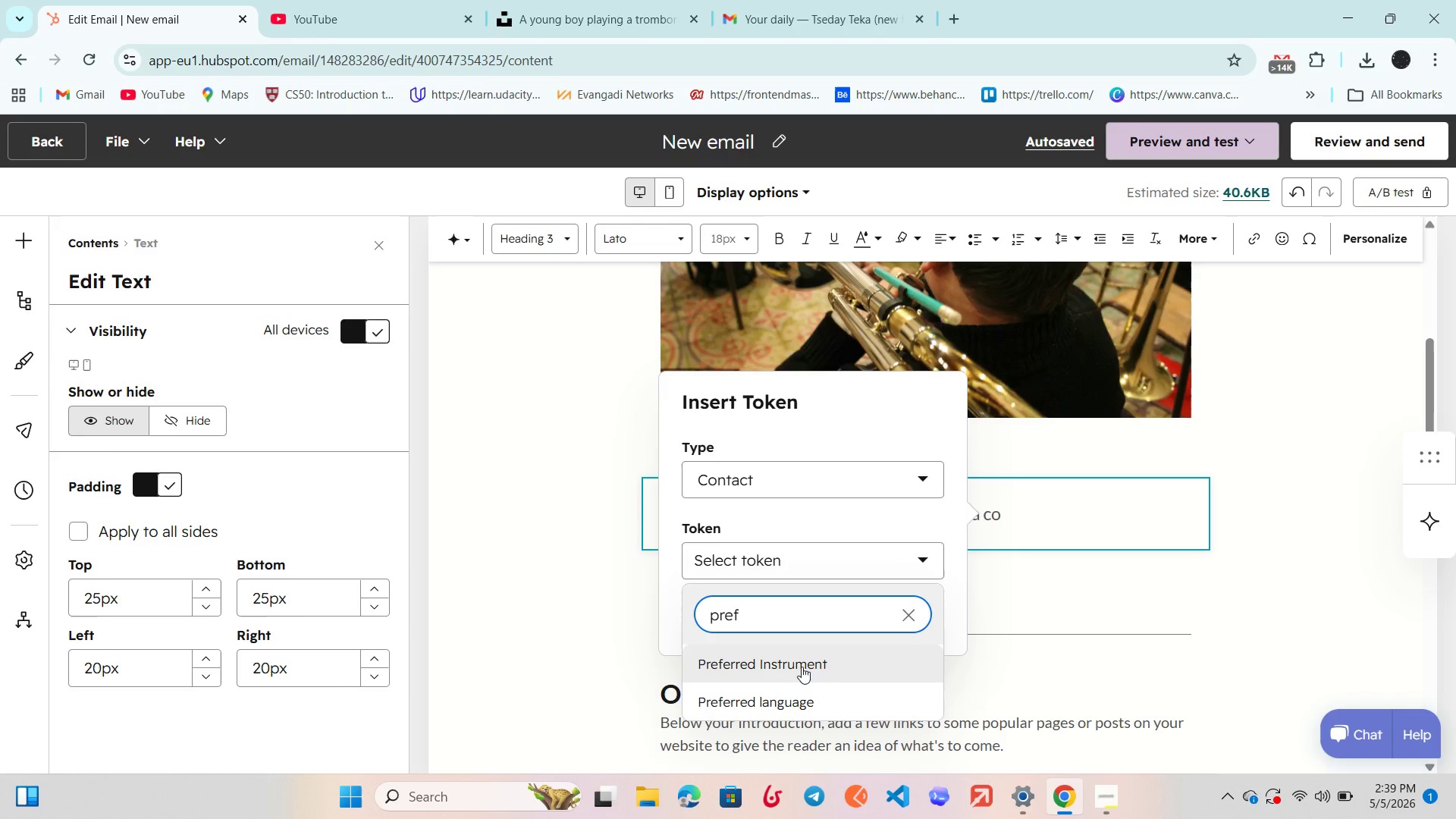 
left_click([802, 667])
 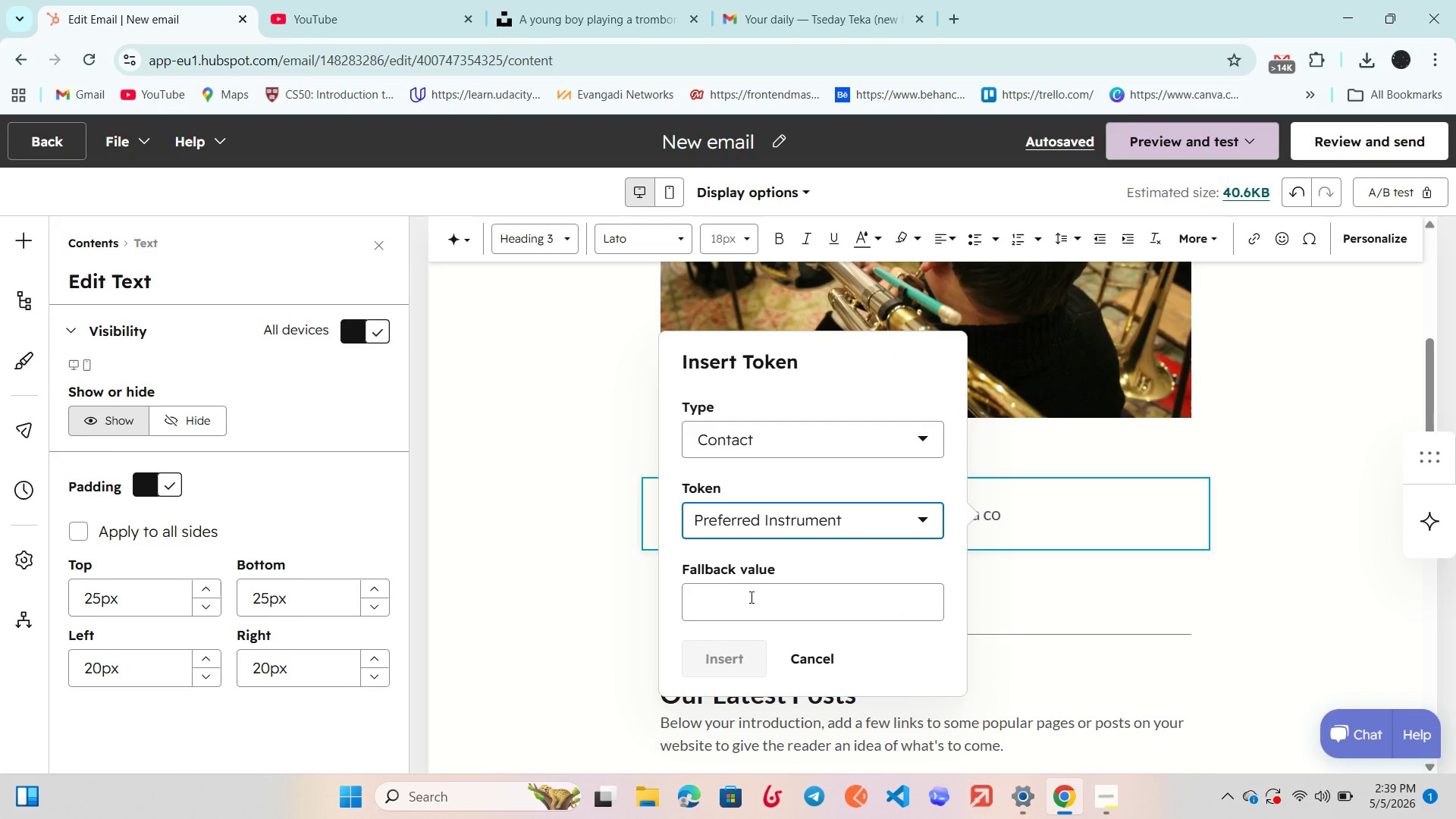 
left_click([750, 597])
 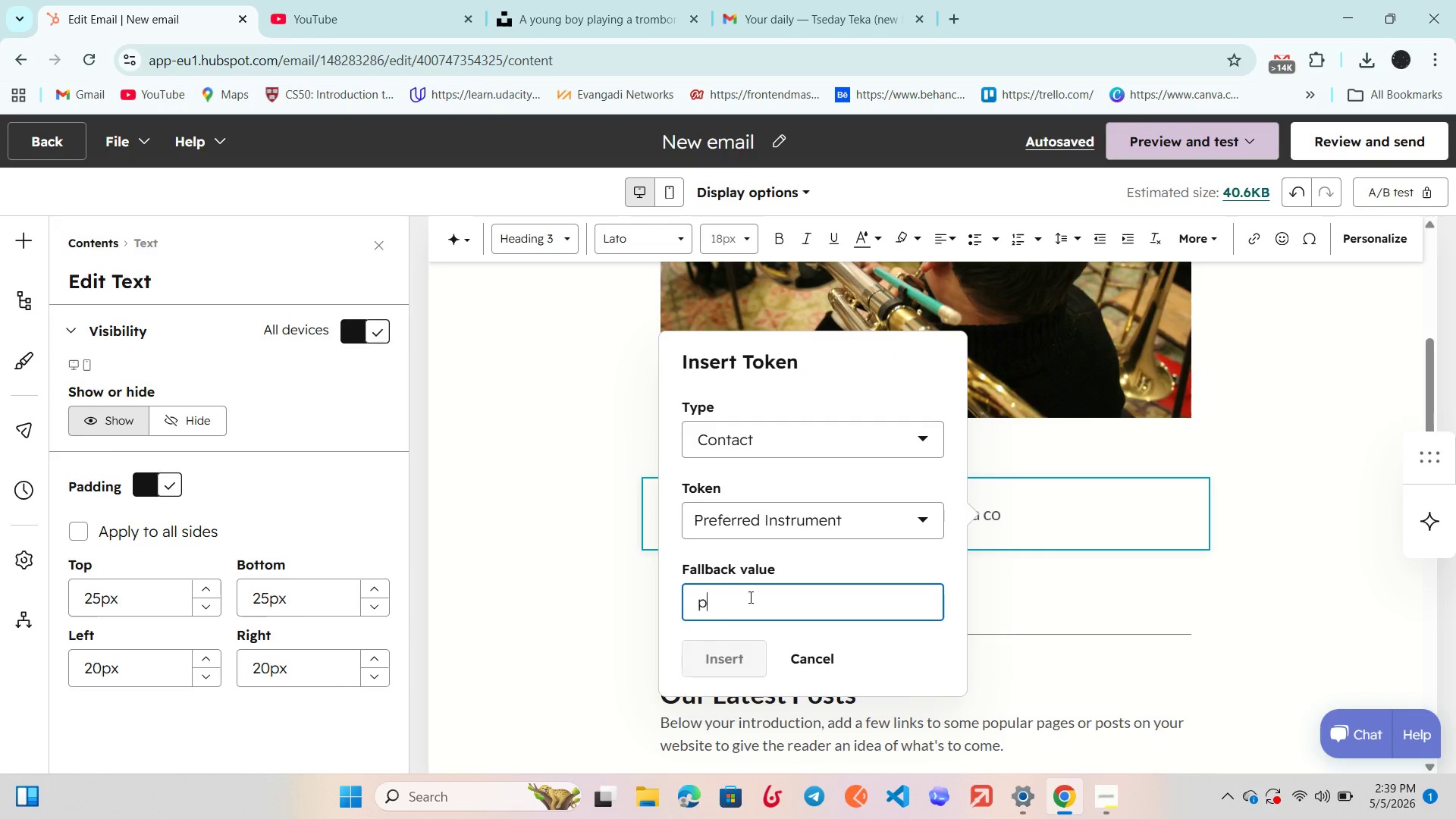 
type(preferred Instrument)
 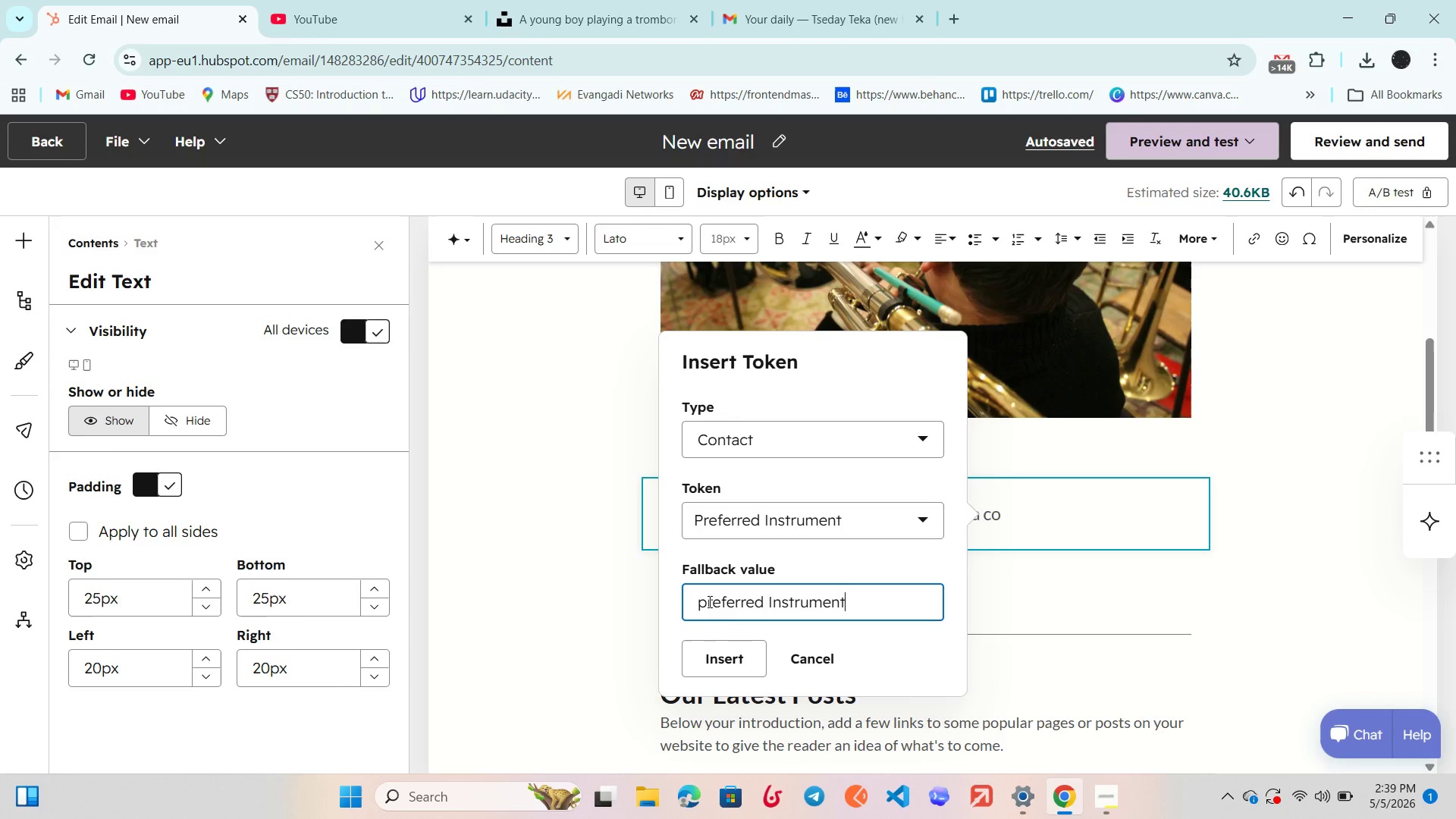 
left_click([708, 601])
 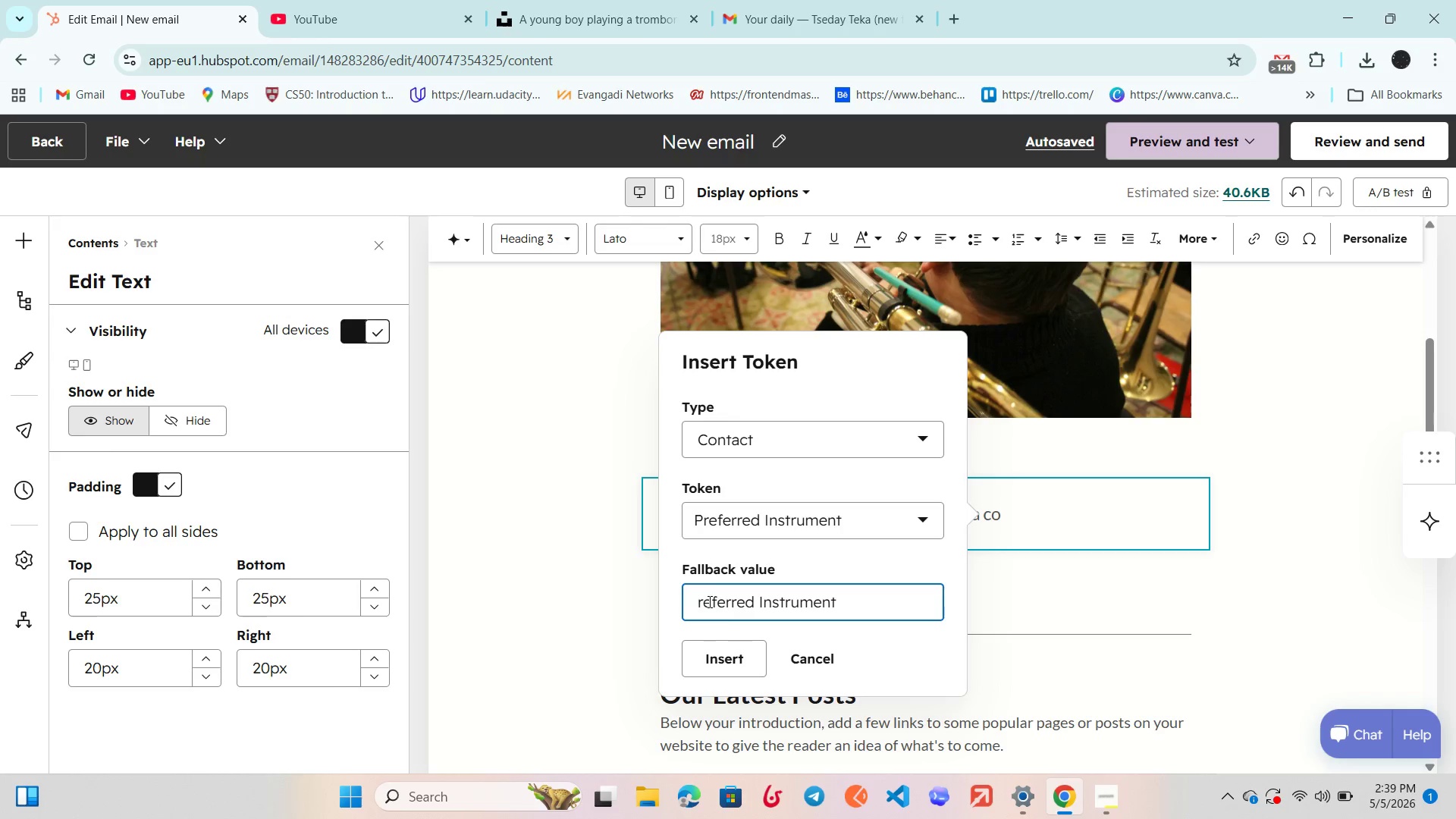 
key(Backspace)